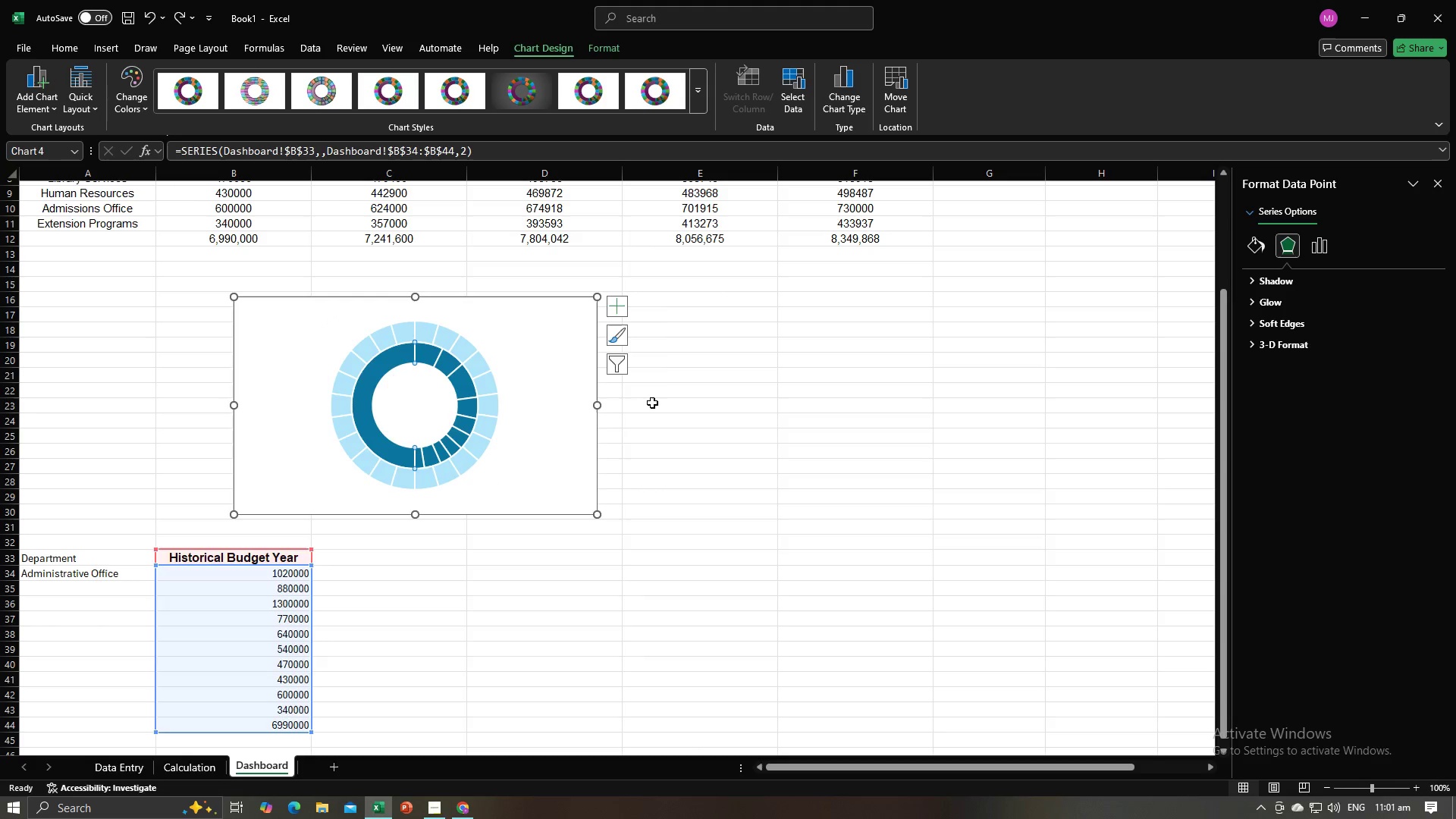 
left_click([654, 403])
 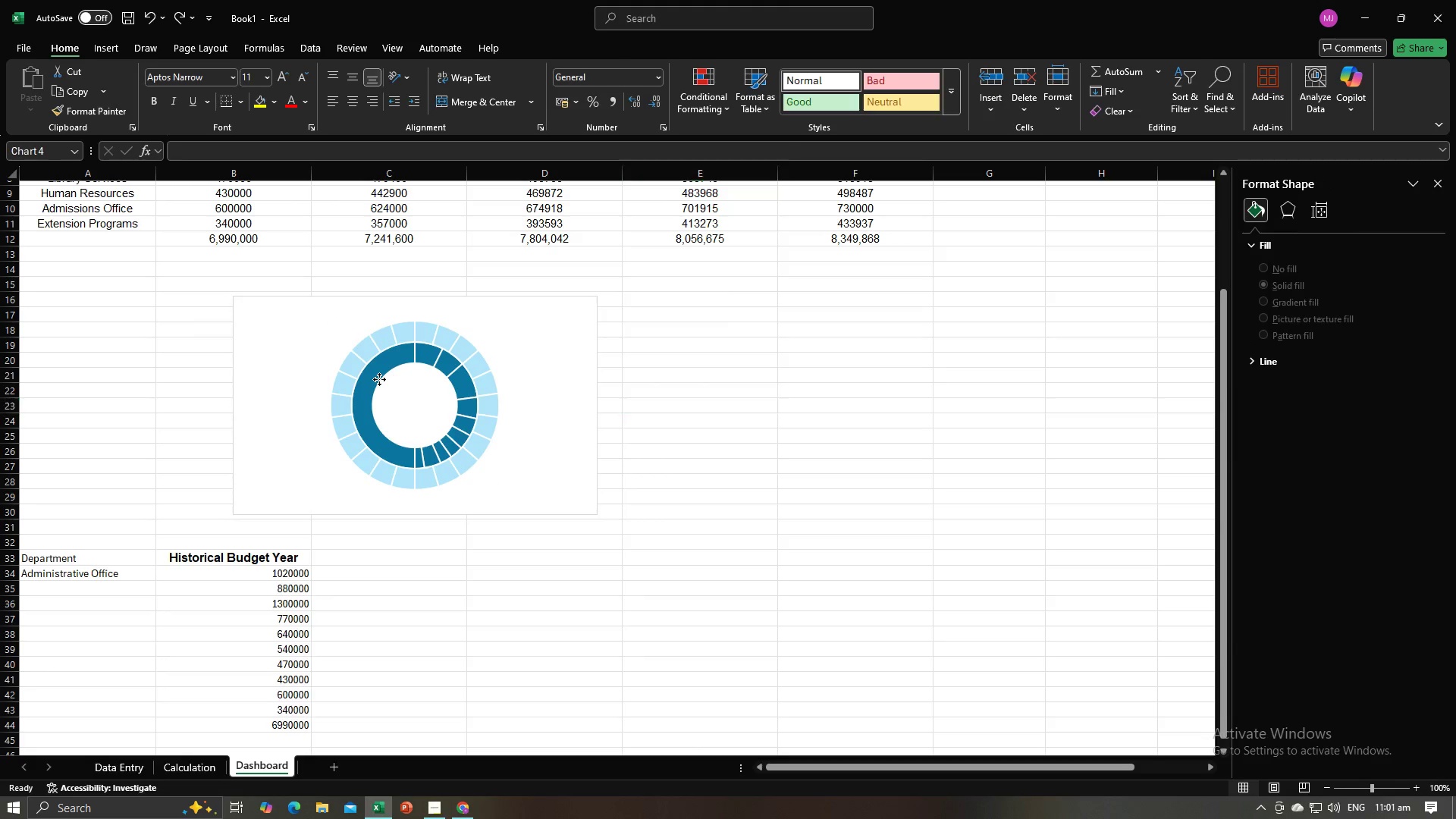 
double_click([379, 379])
 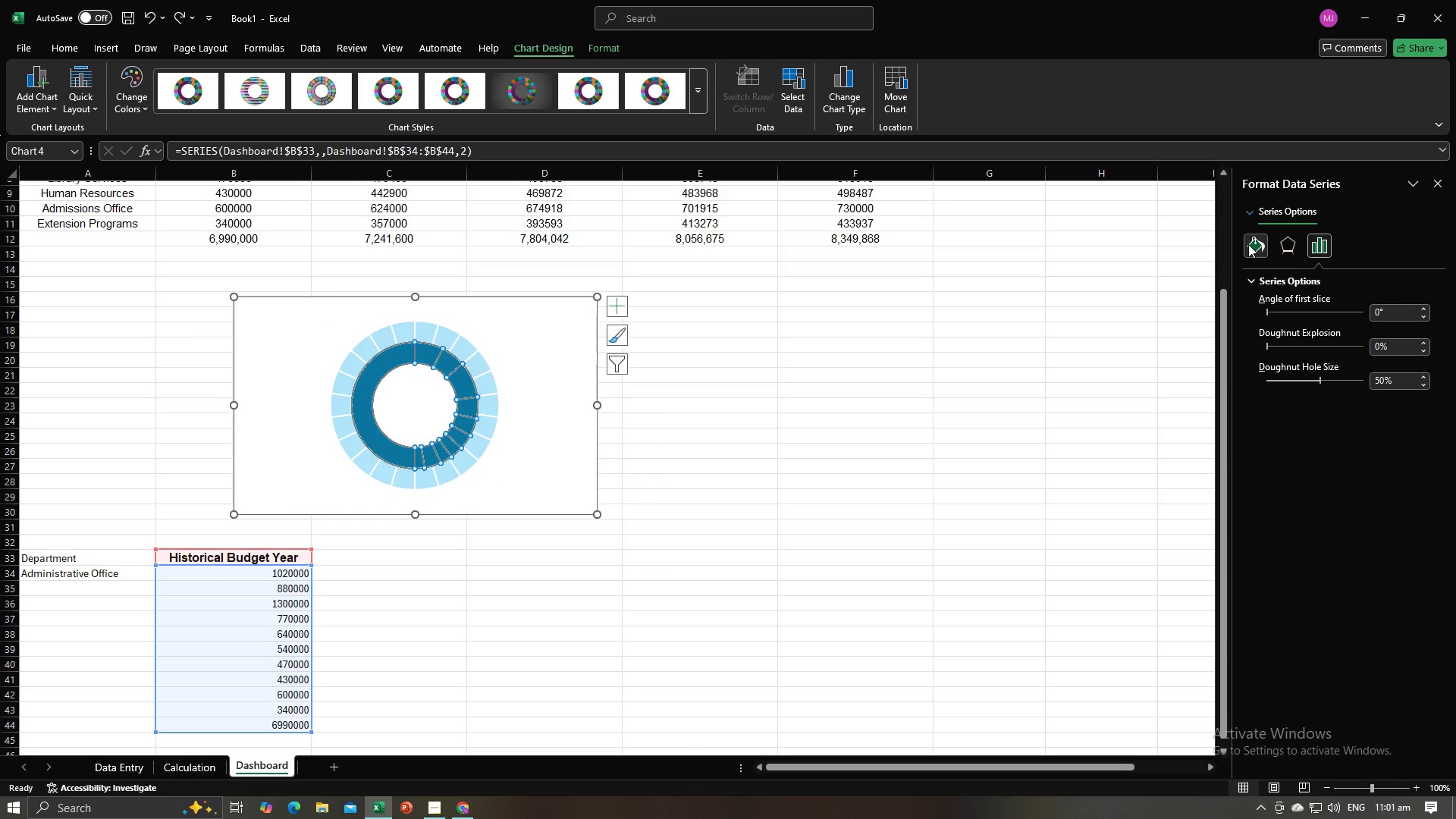 
left_click([1255, 243])
 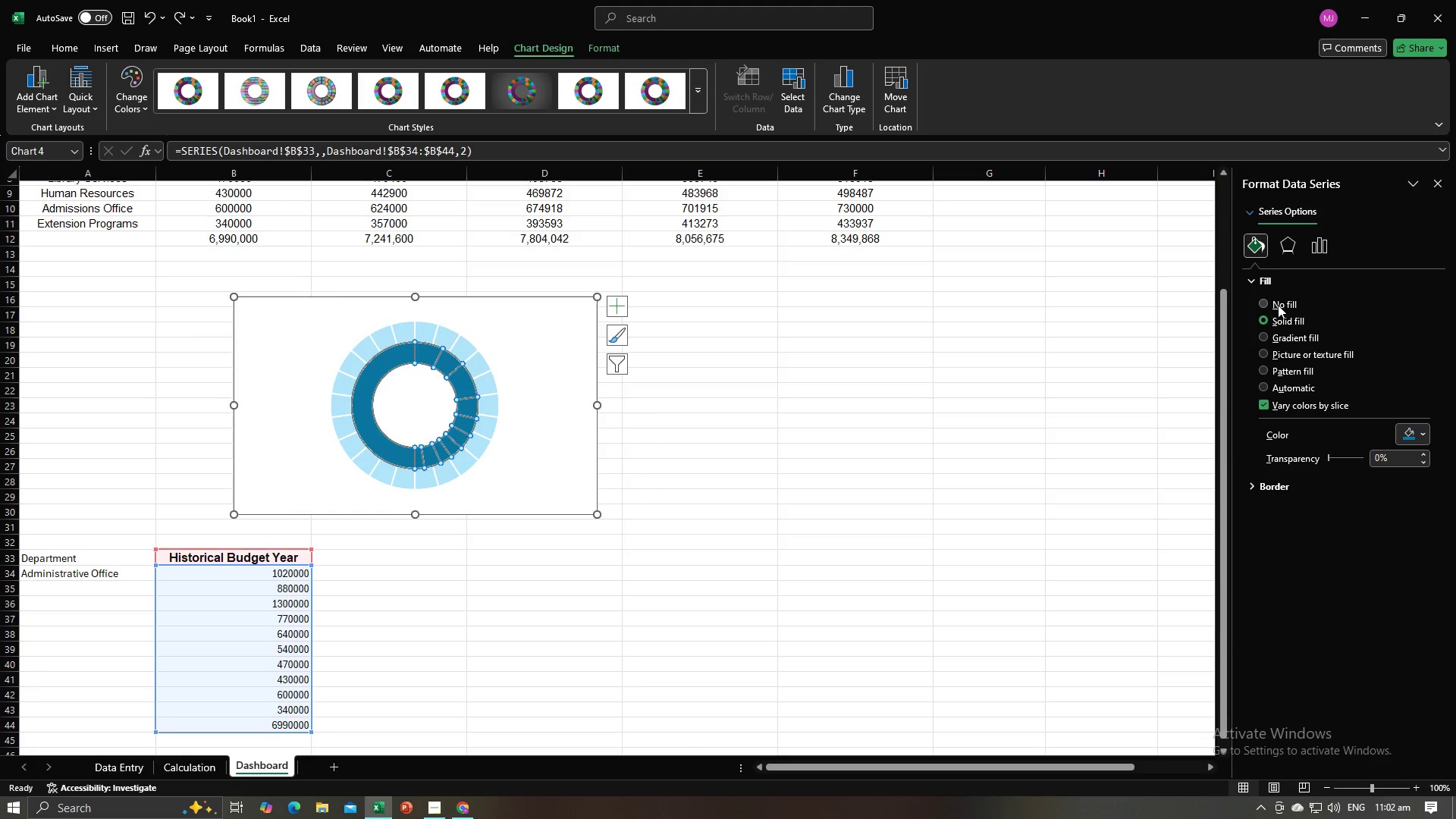 
left_click([1278, 305])
 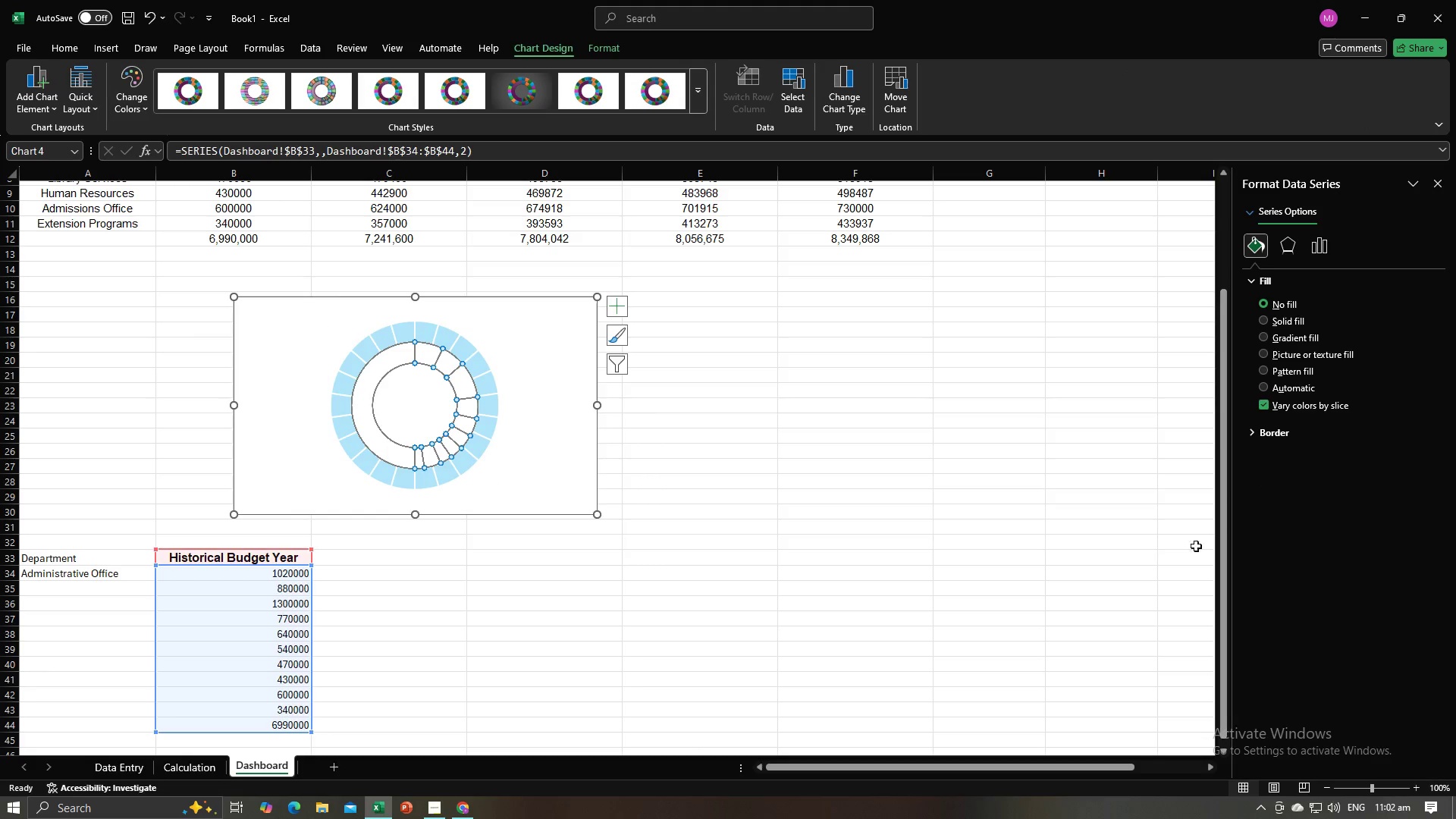 
left_click([996, 551])
 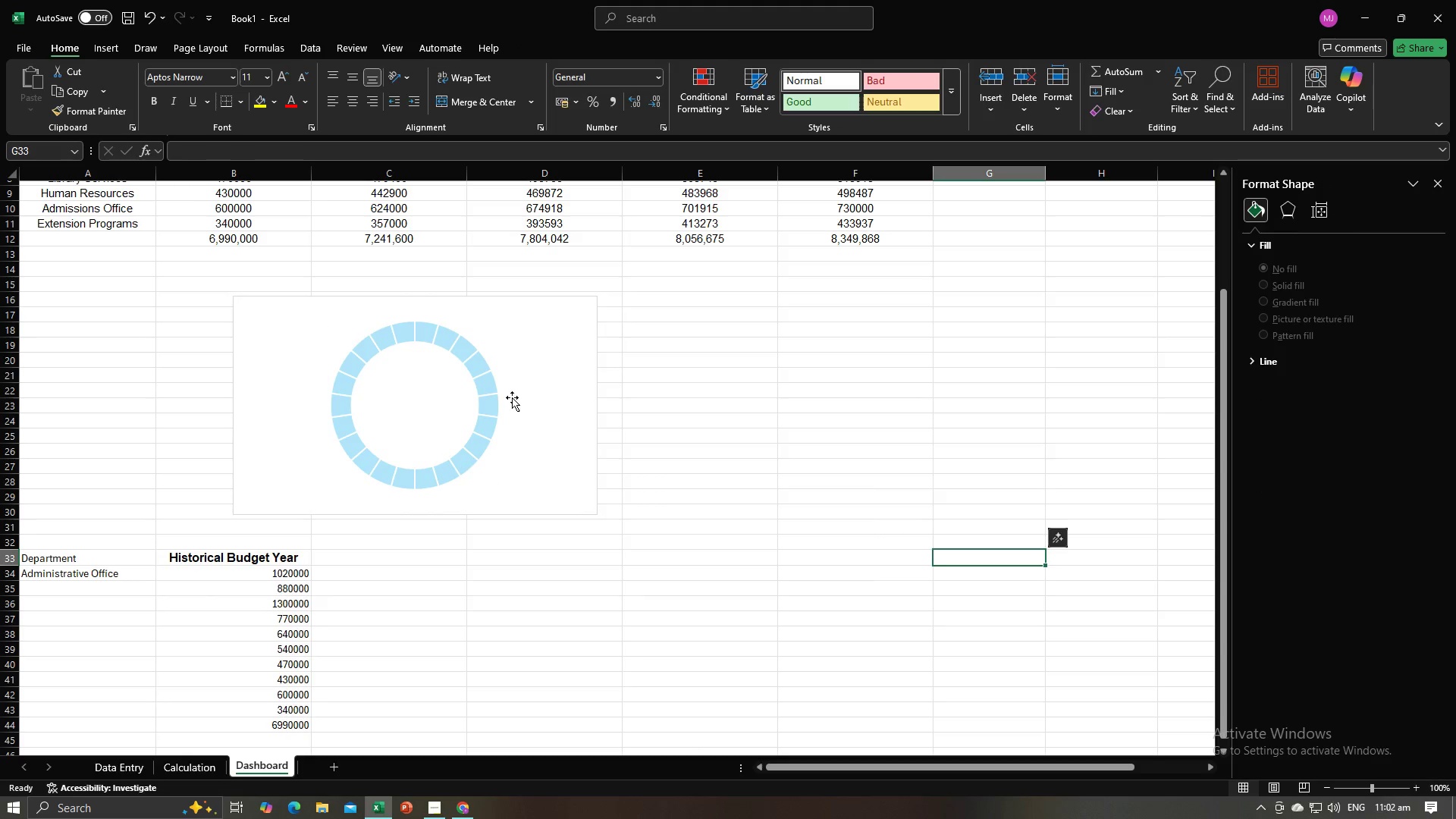 
key(Alt+AltLeft)
 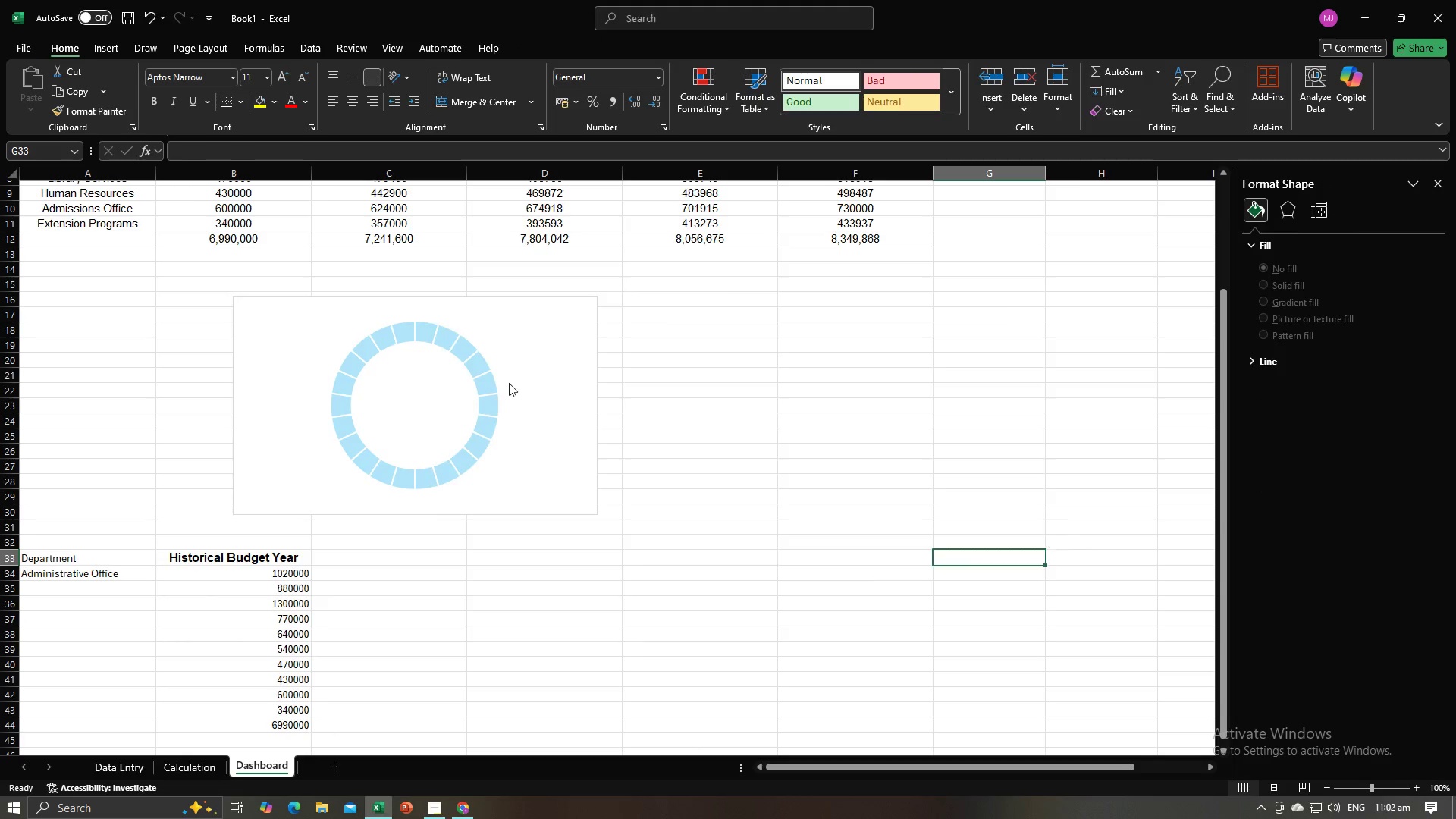 
key(Alt+Tab)